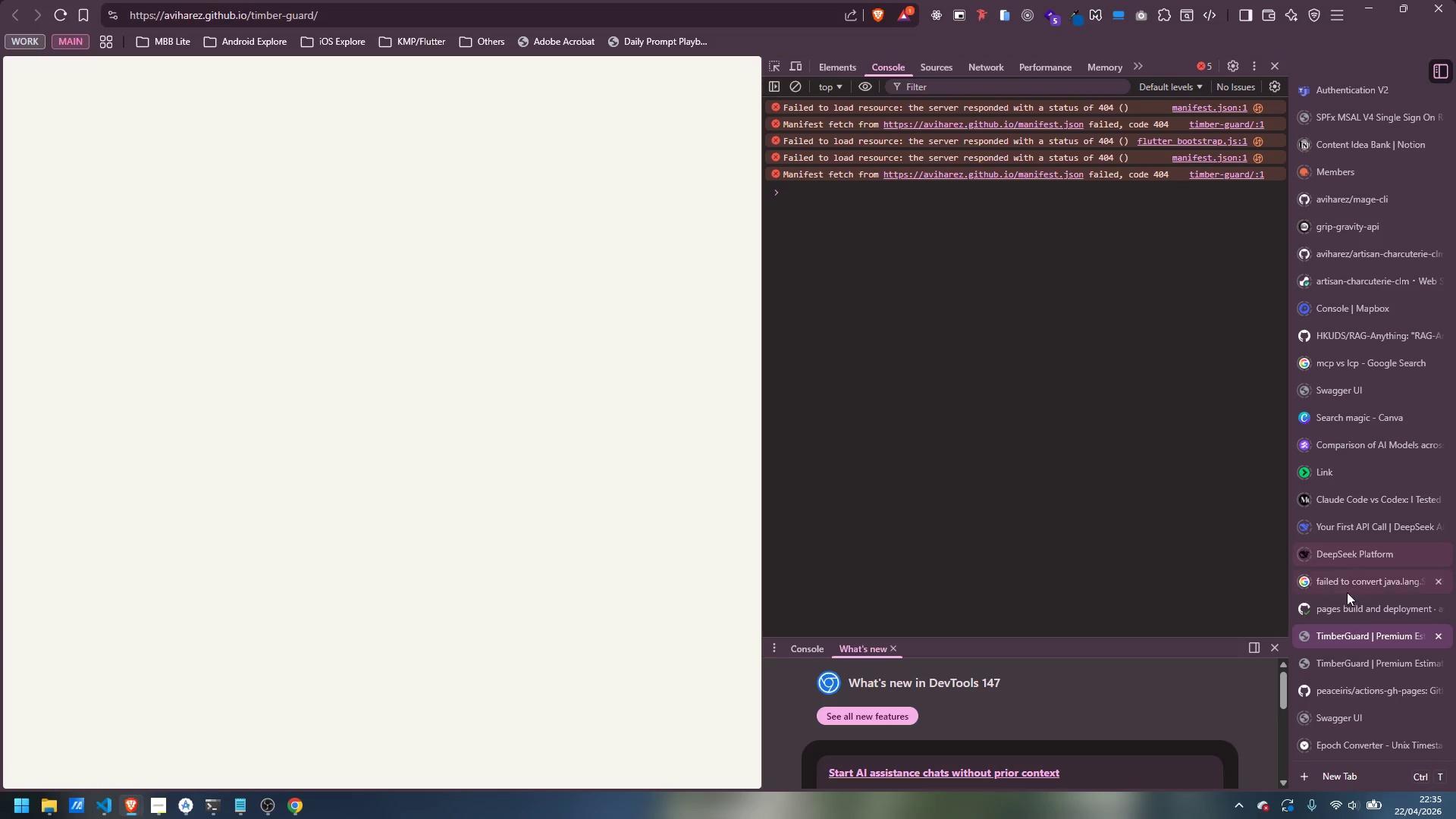 
left_click([1365, 668])
 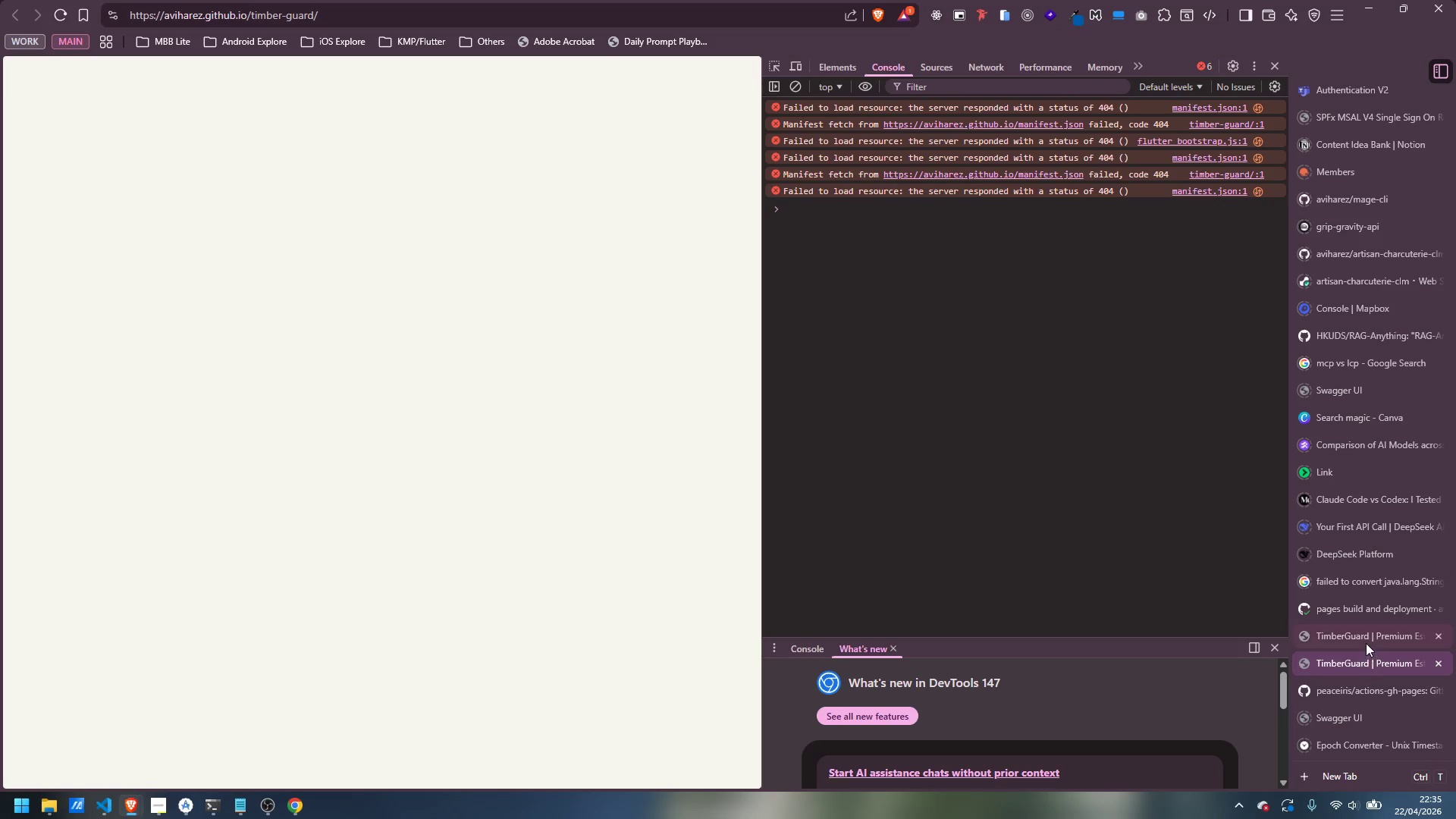 
left_click([1366, 643])
 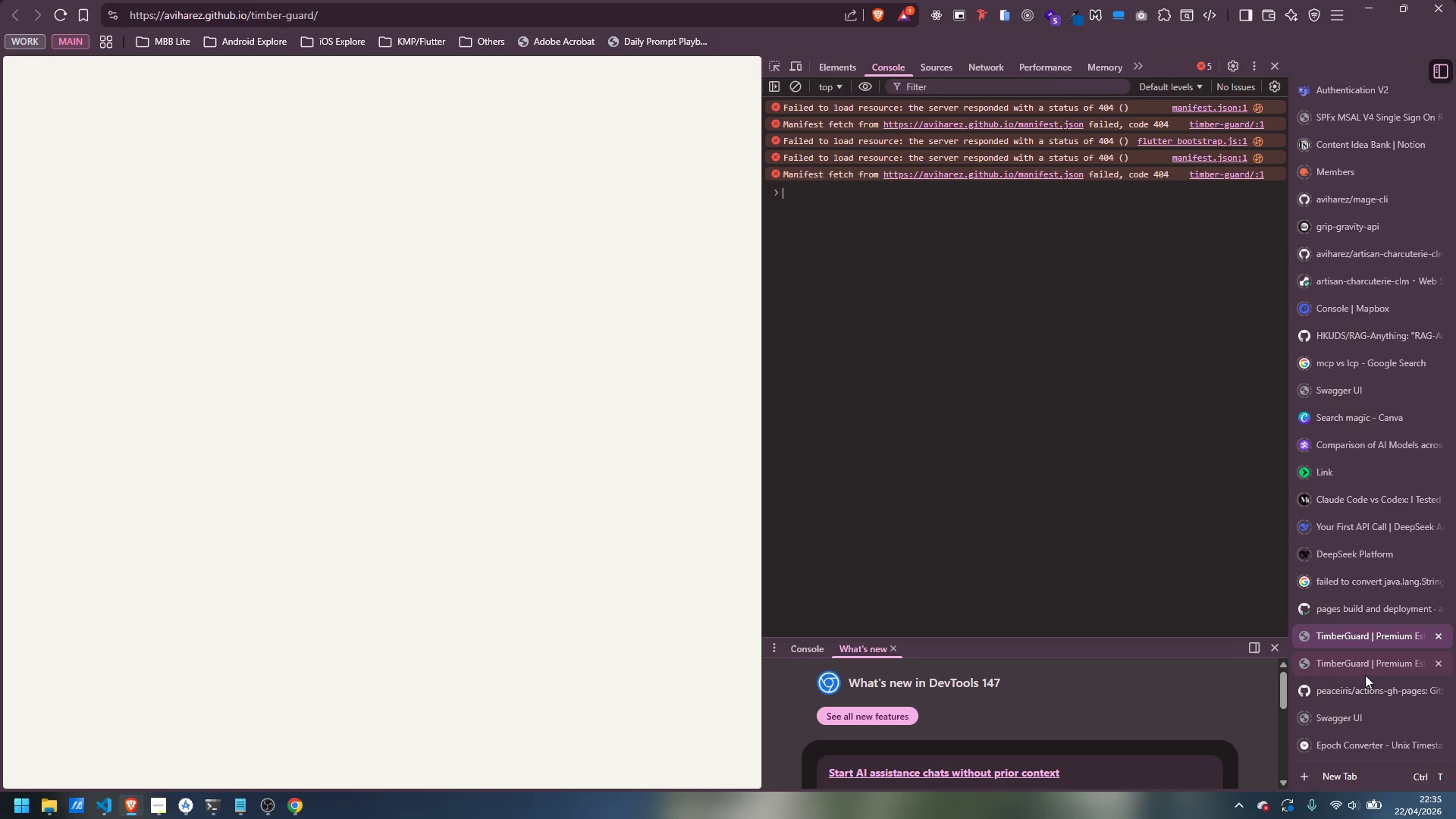 
left_click([1365, 675])
 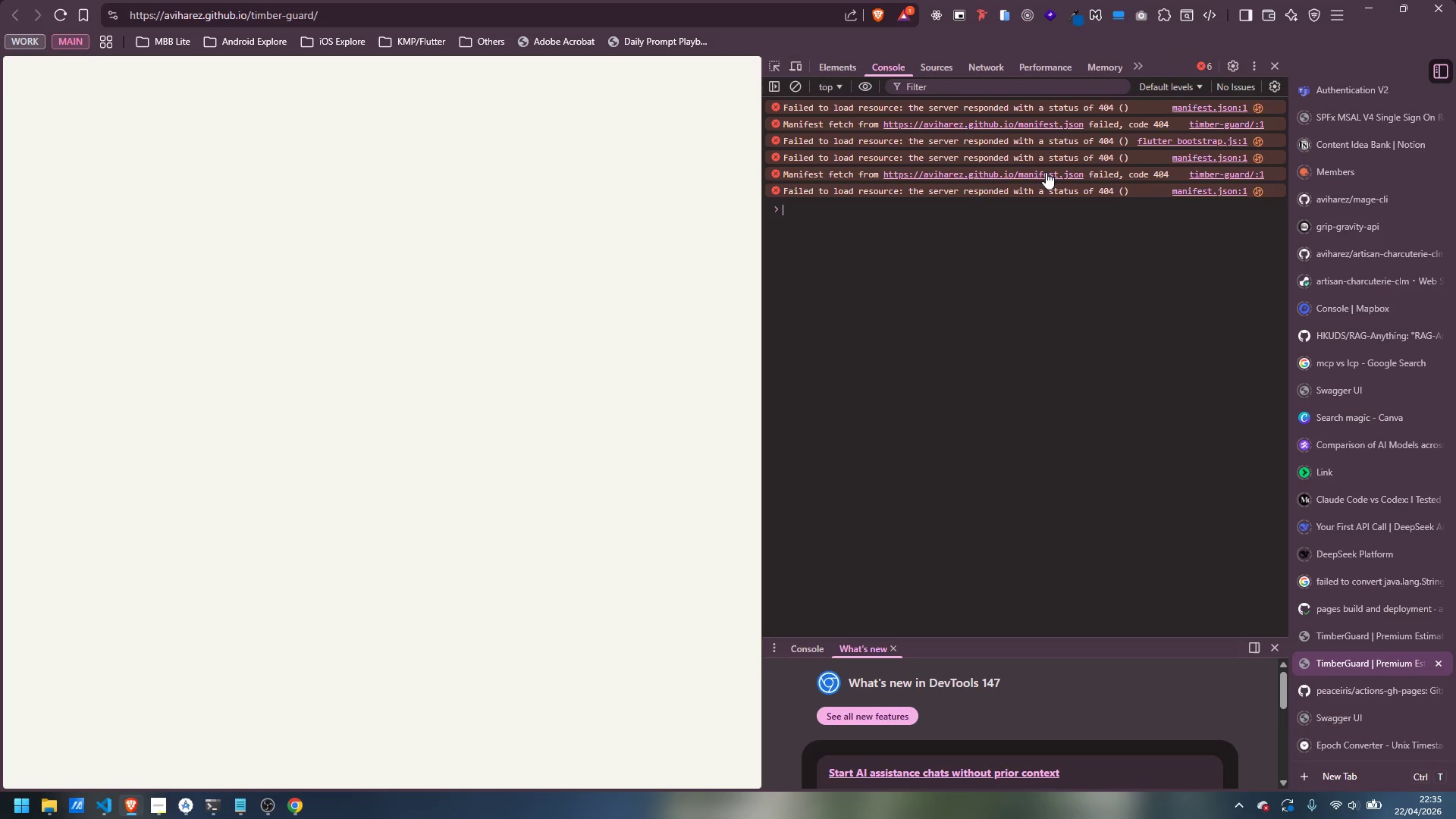 
wait(8.66)
 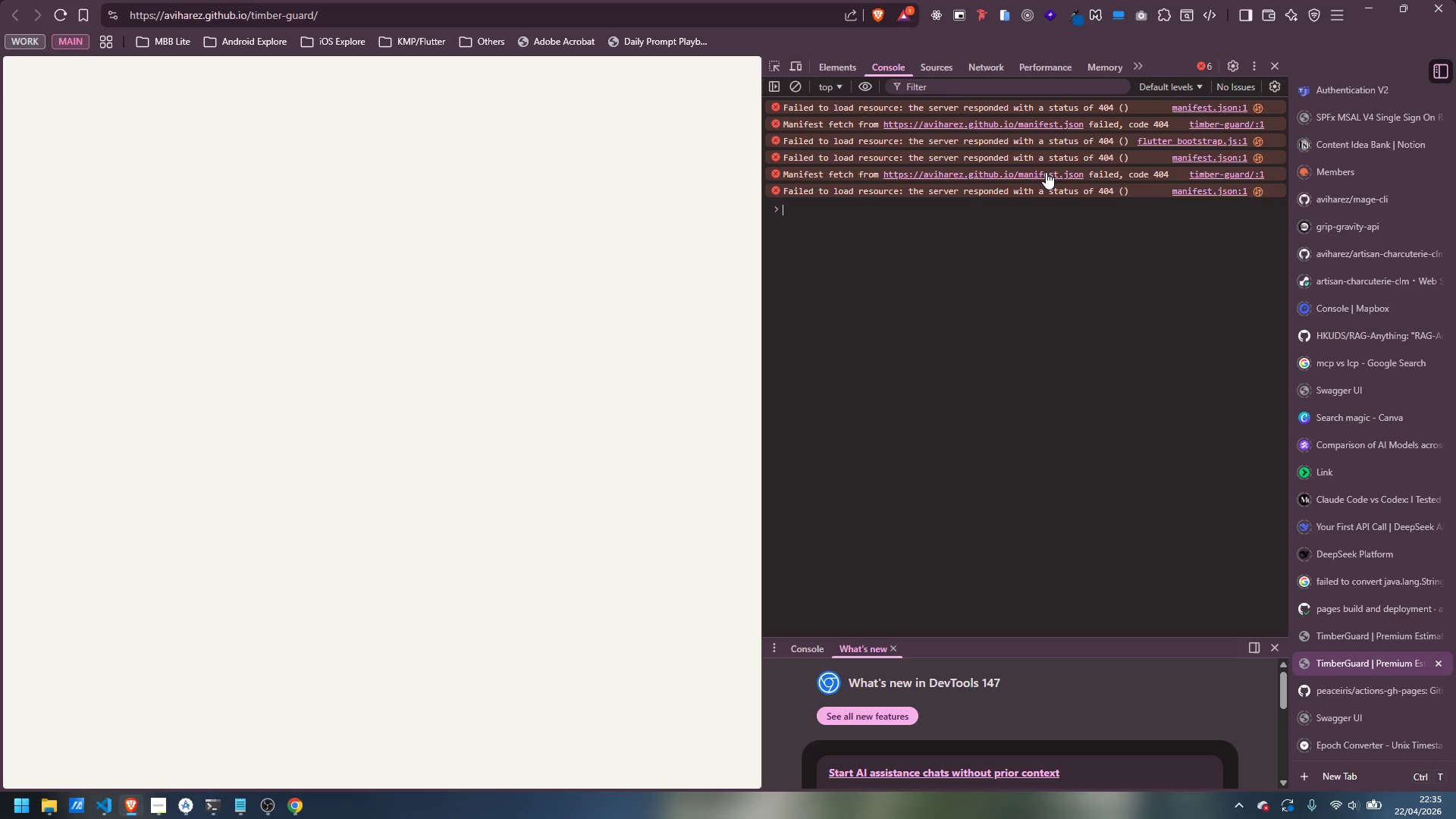 
right_click([1046, 172])
 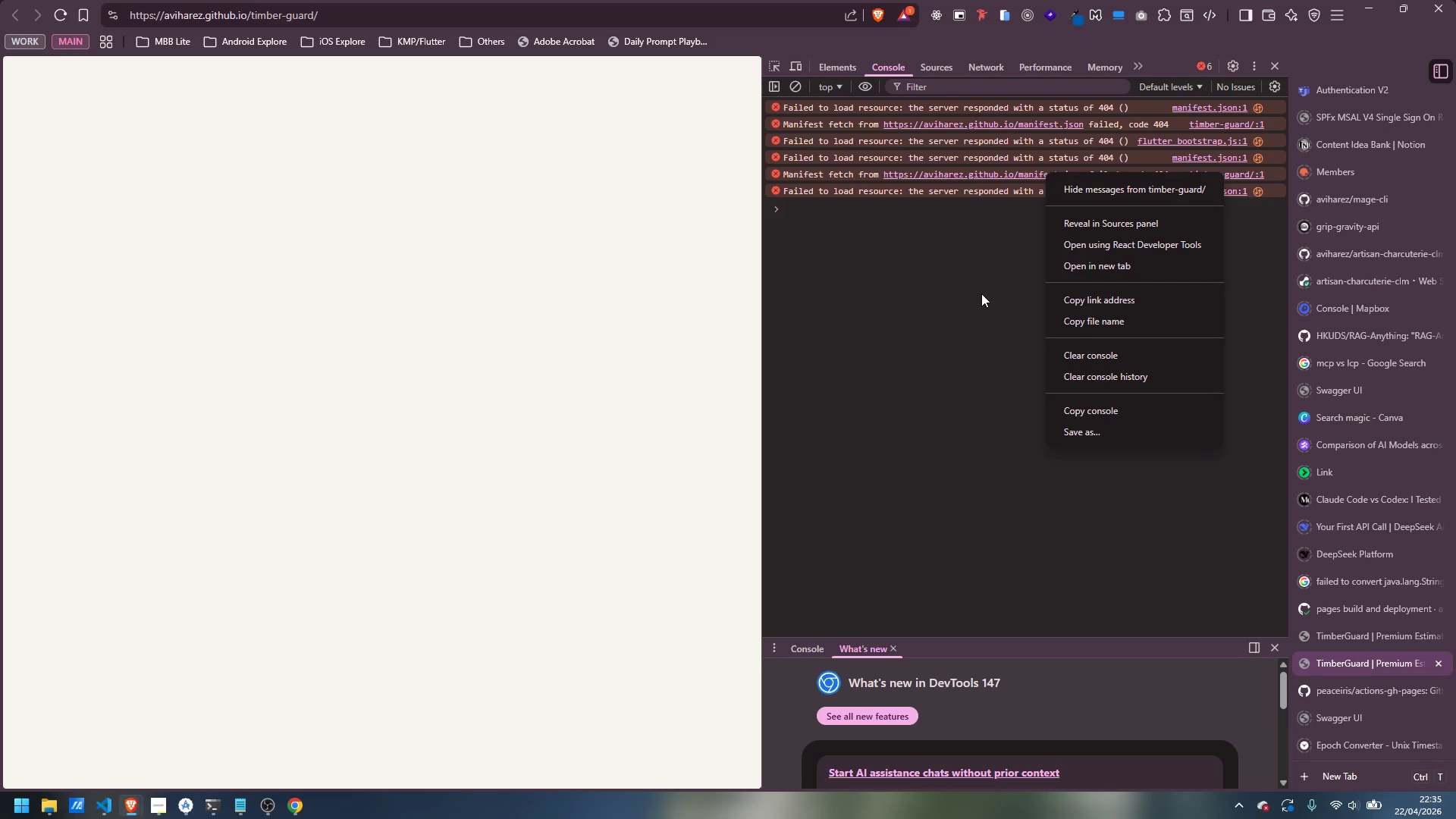 
left_click([981, 293])
 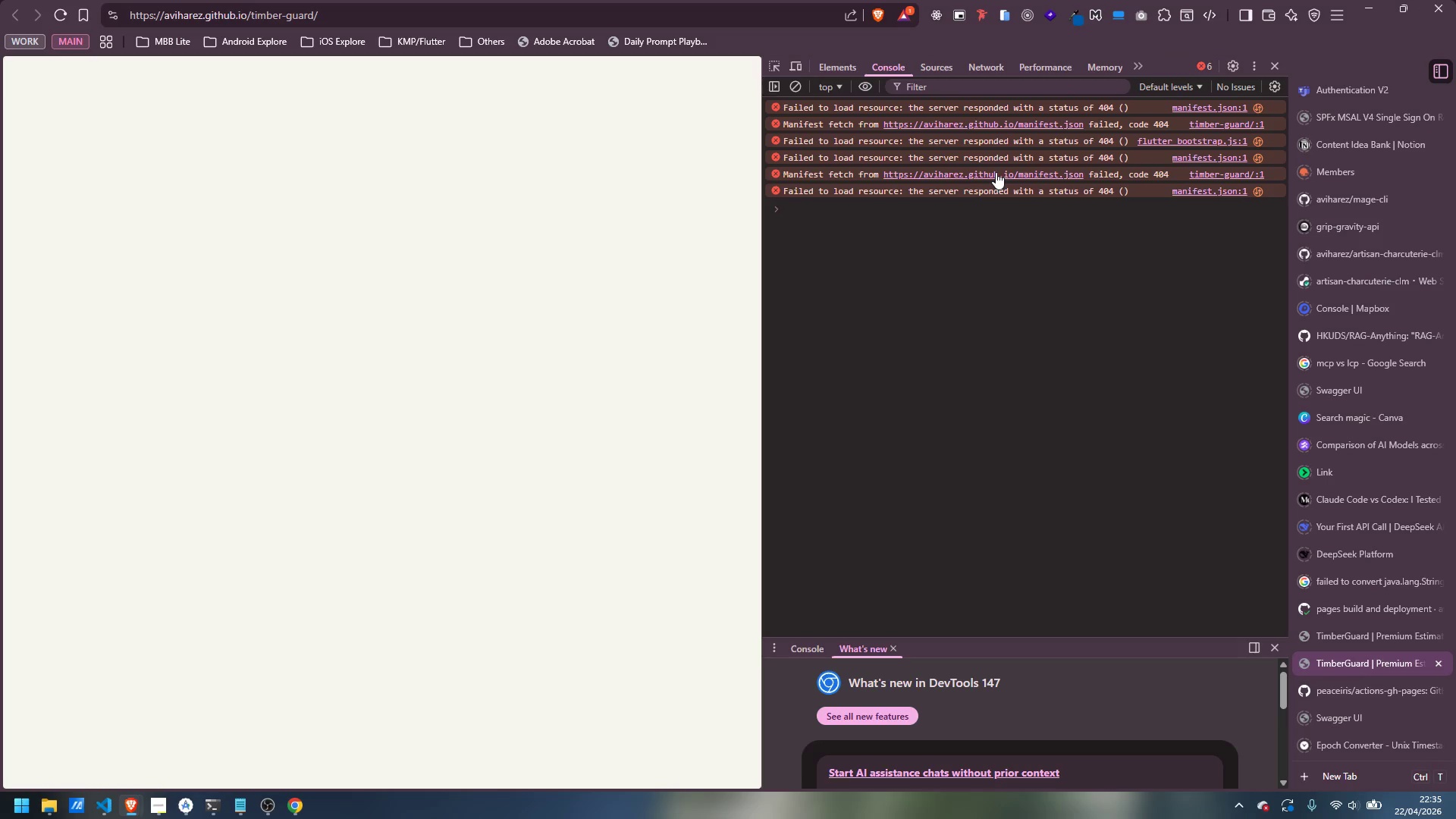 
right_click([996, 172])